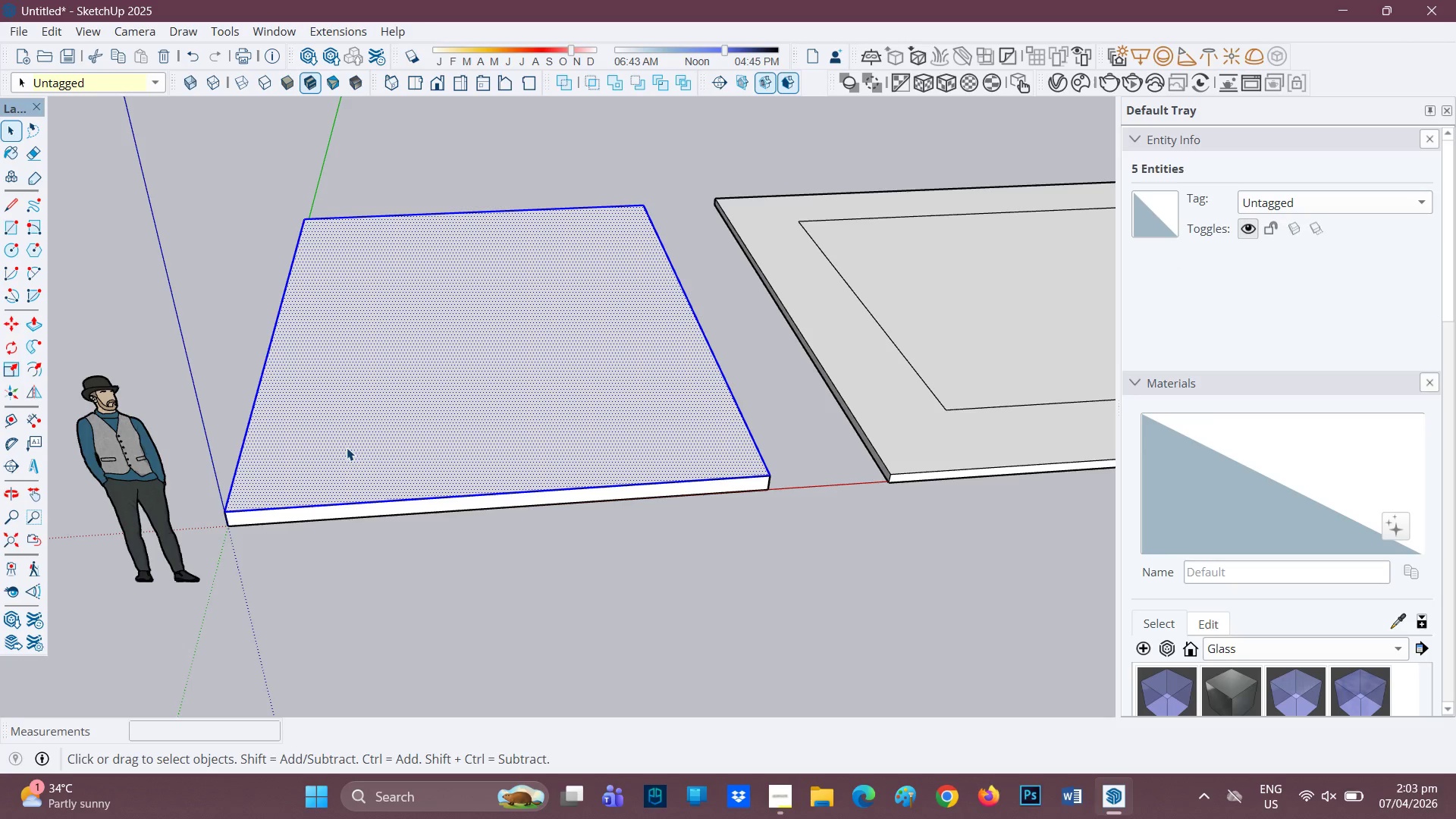 
right_click([347, 447])
 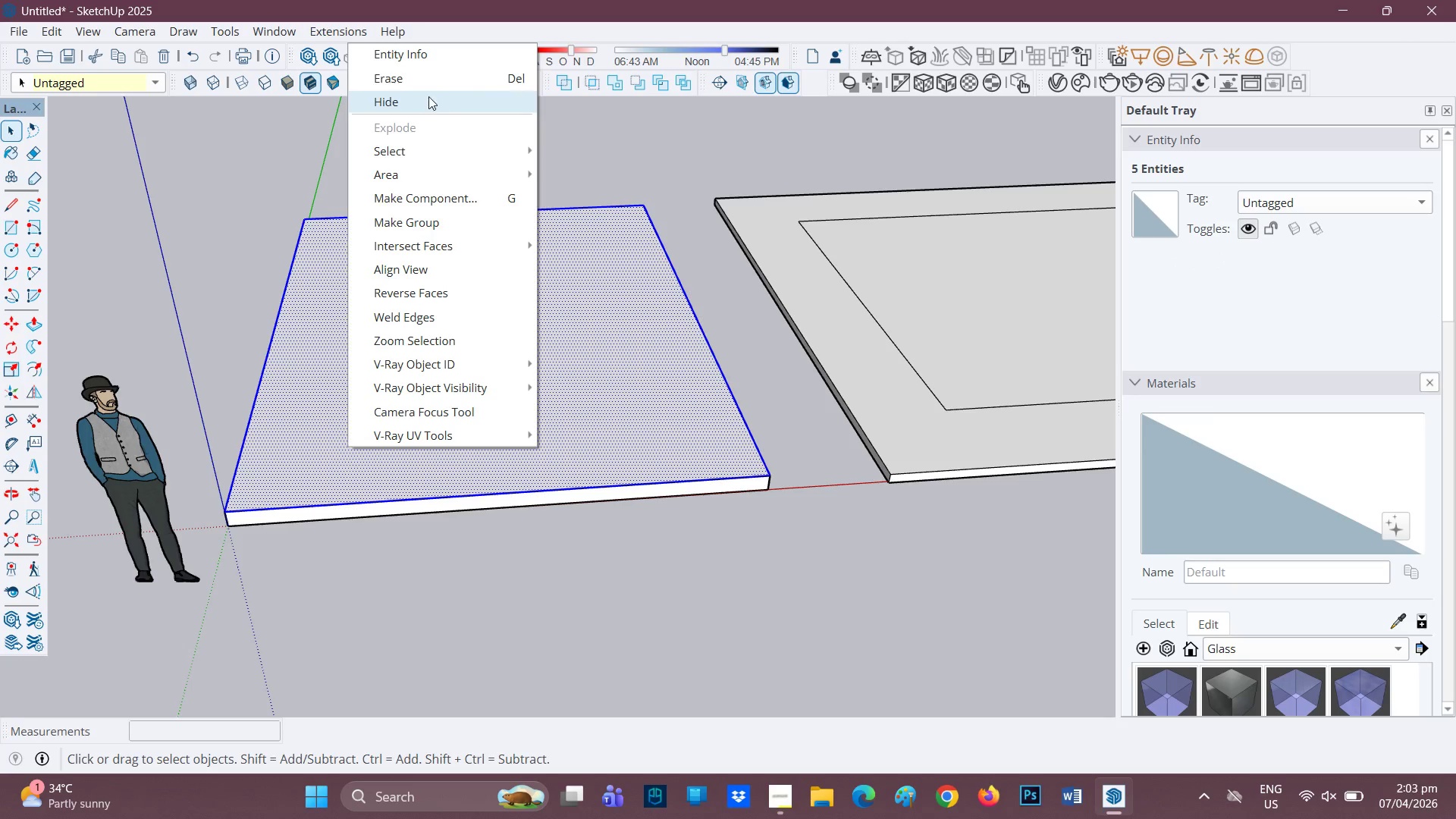 
left_click_drag(start_coordinate=[428, 82], to_coordinate=[422, 93])
 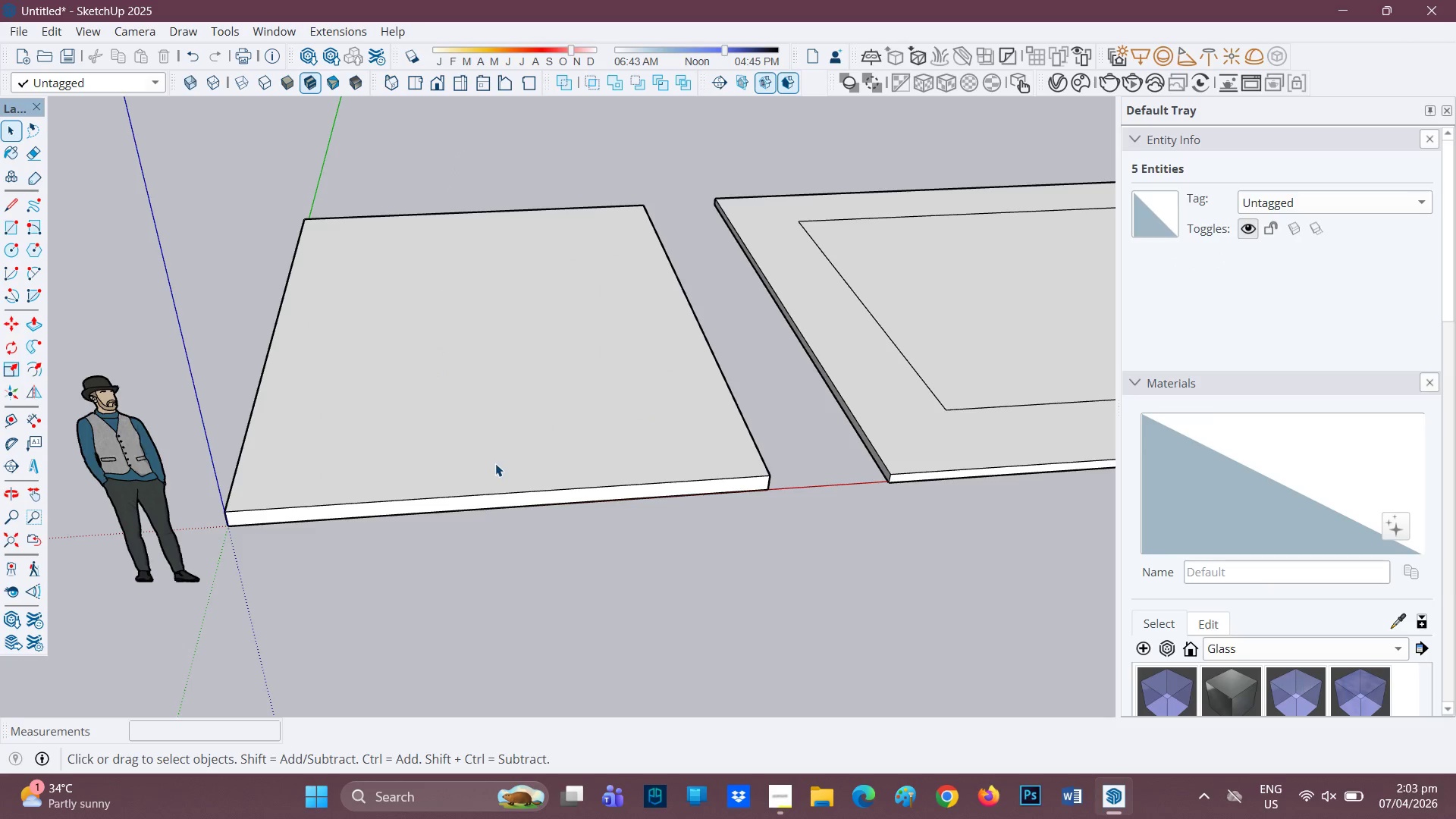 
left_click([494, 463])
 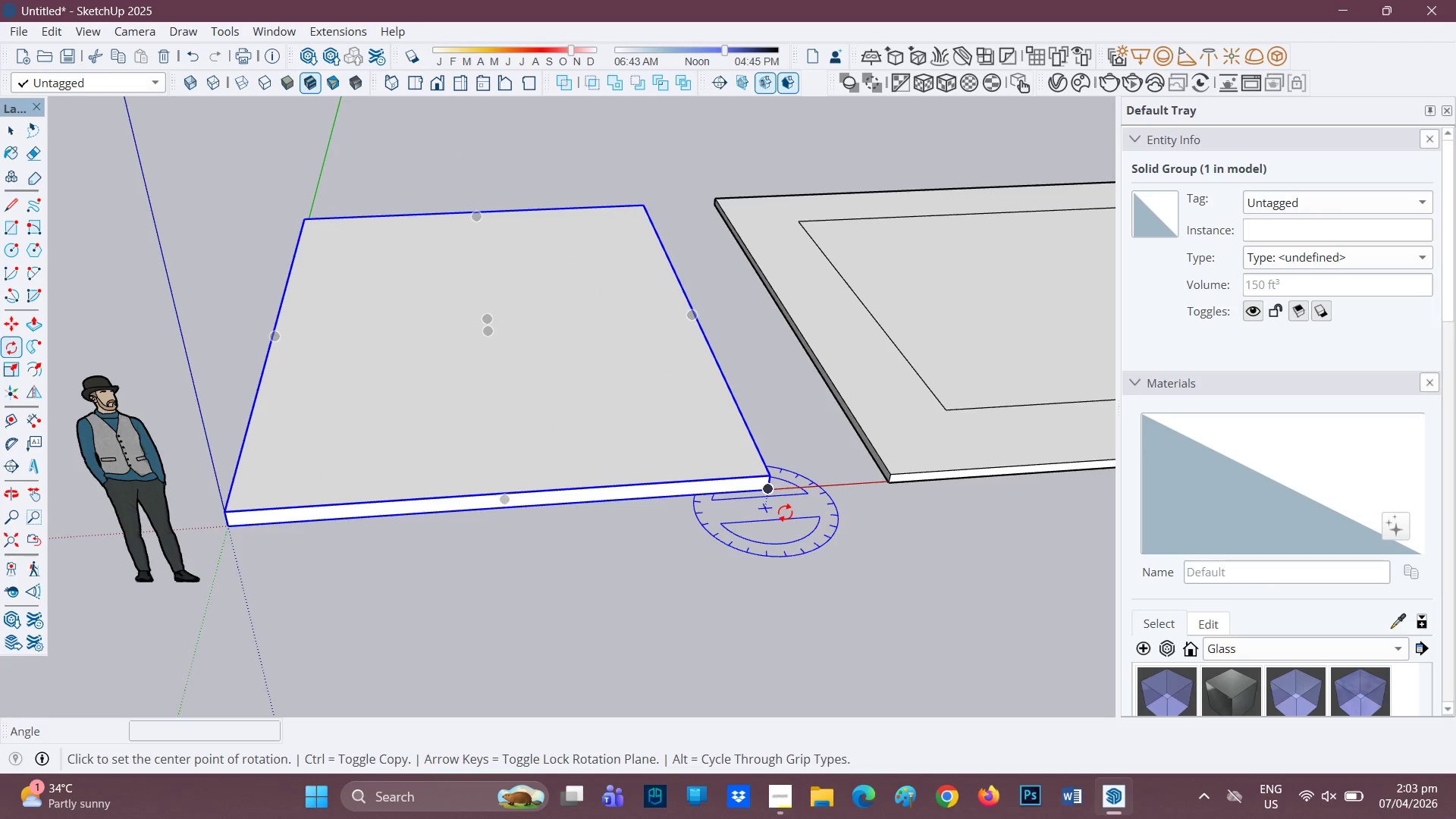 
wait(5.09)
 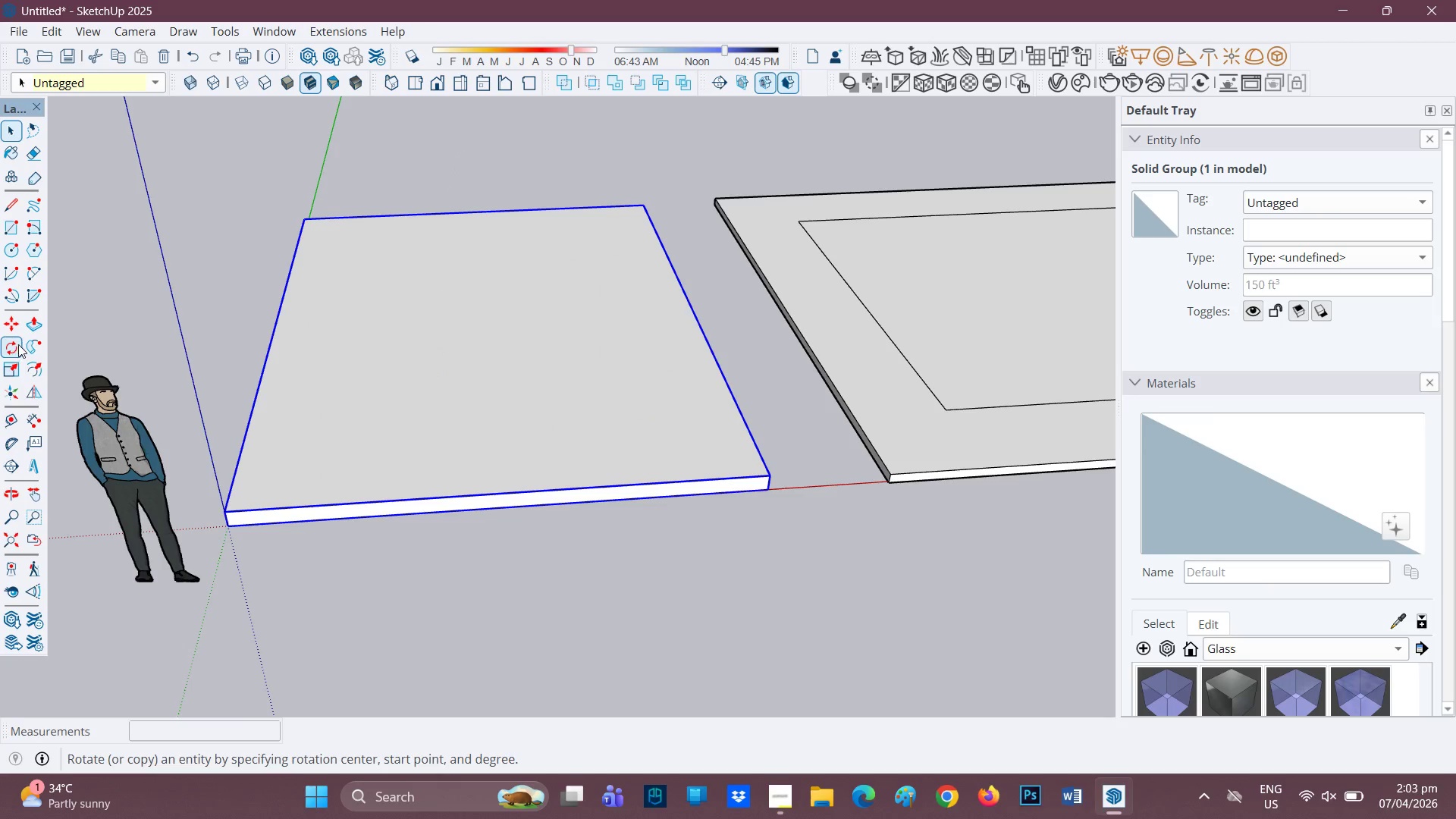 
left_click([795, 591])
 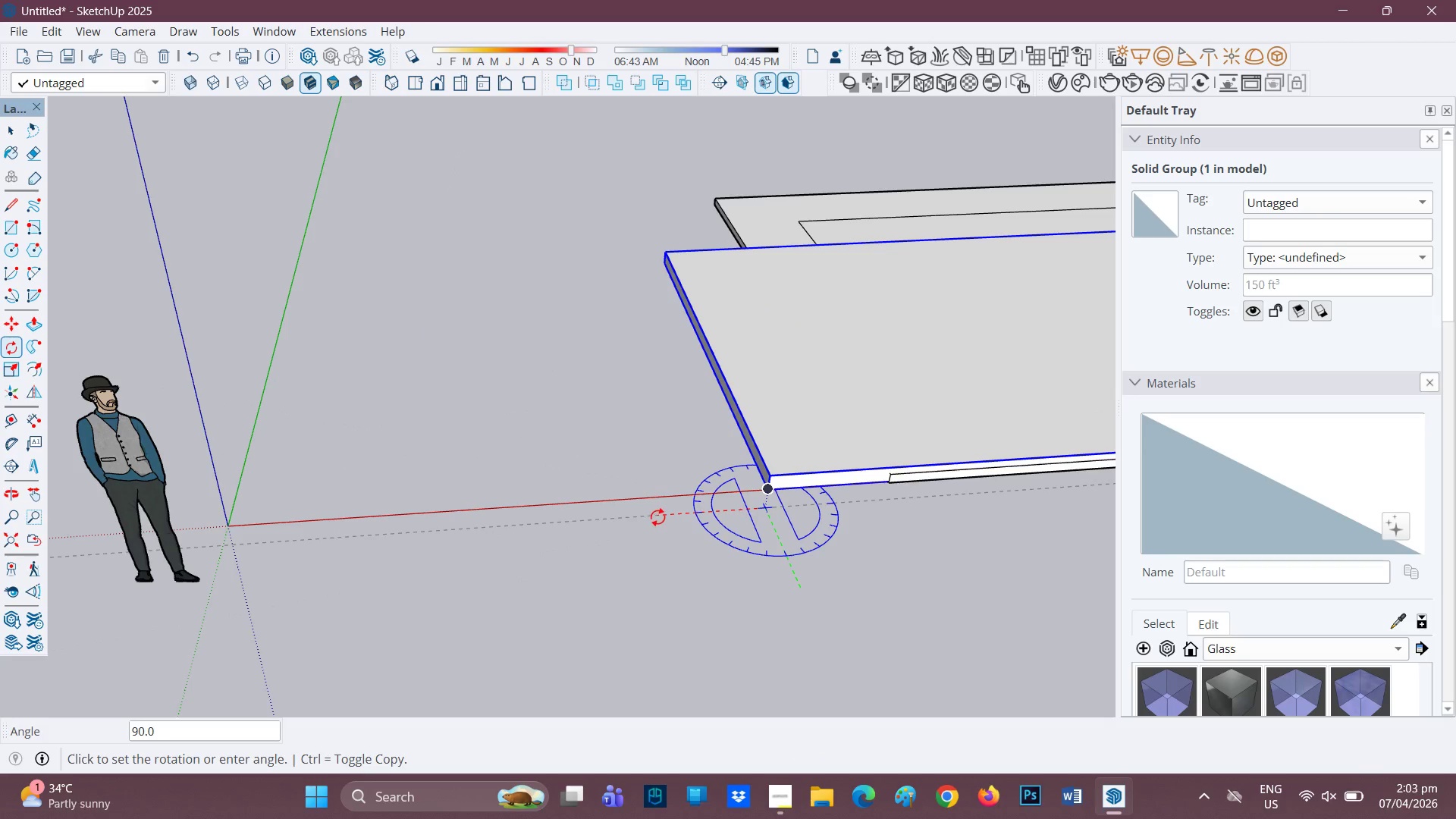 
left_click([654, 513])
 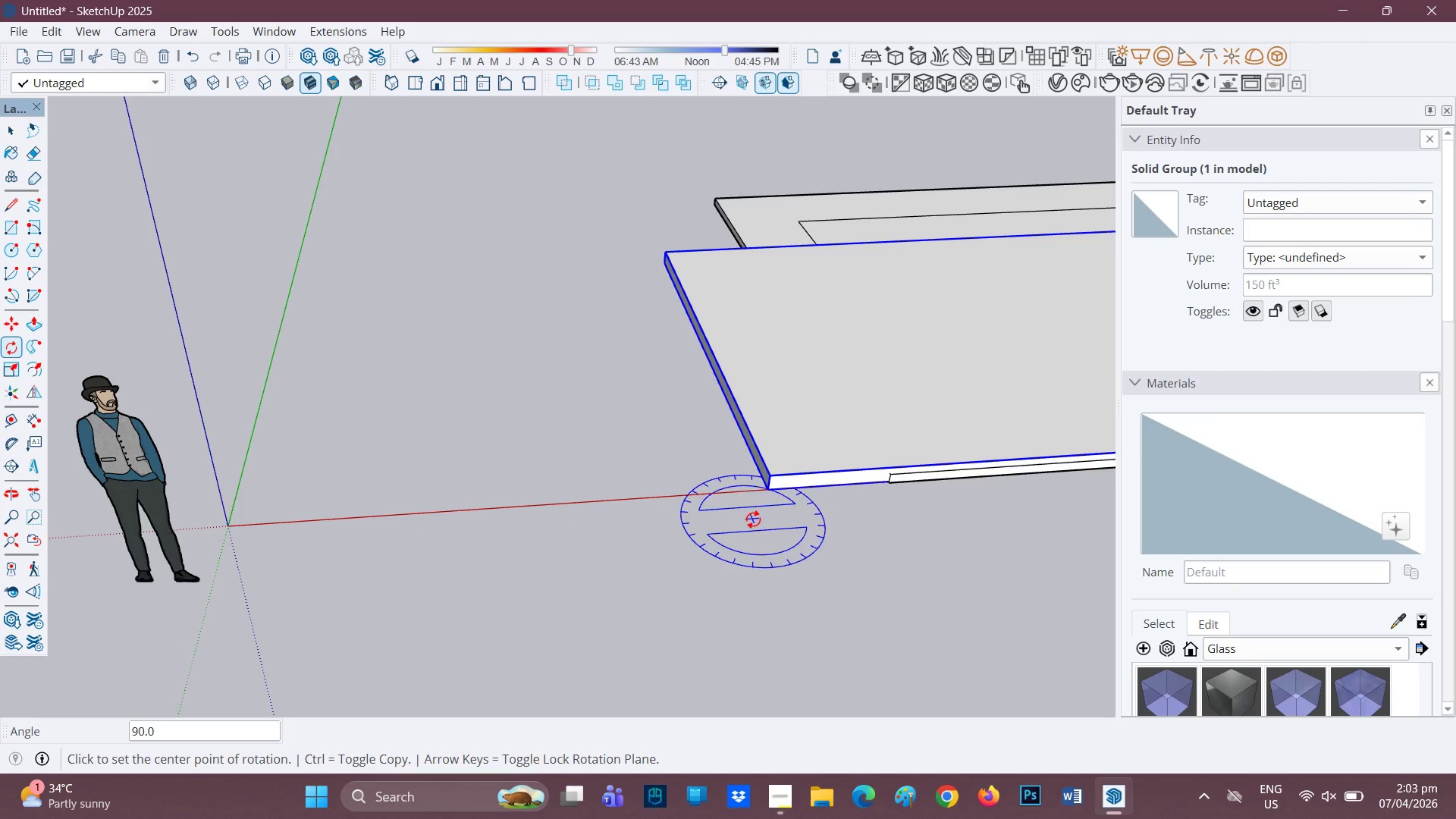 
key(M)
 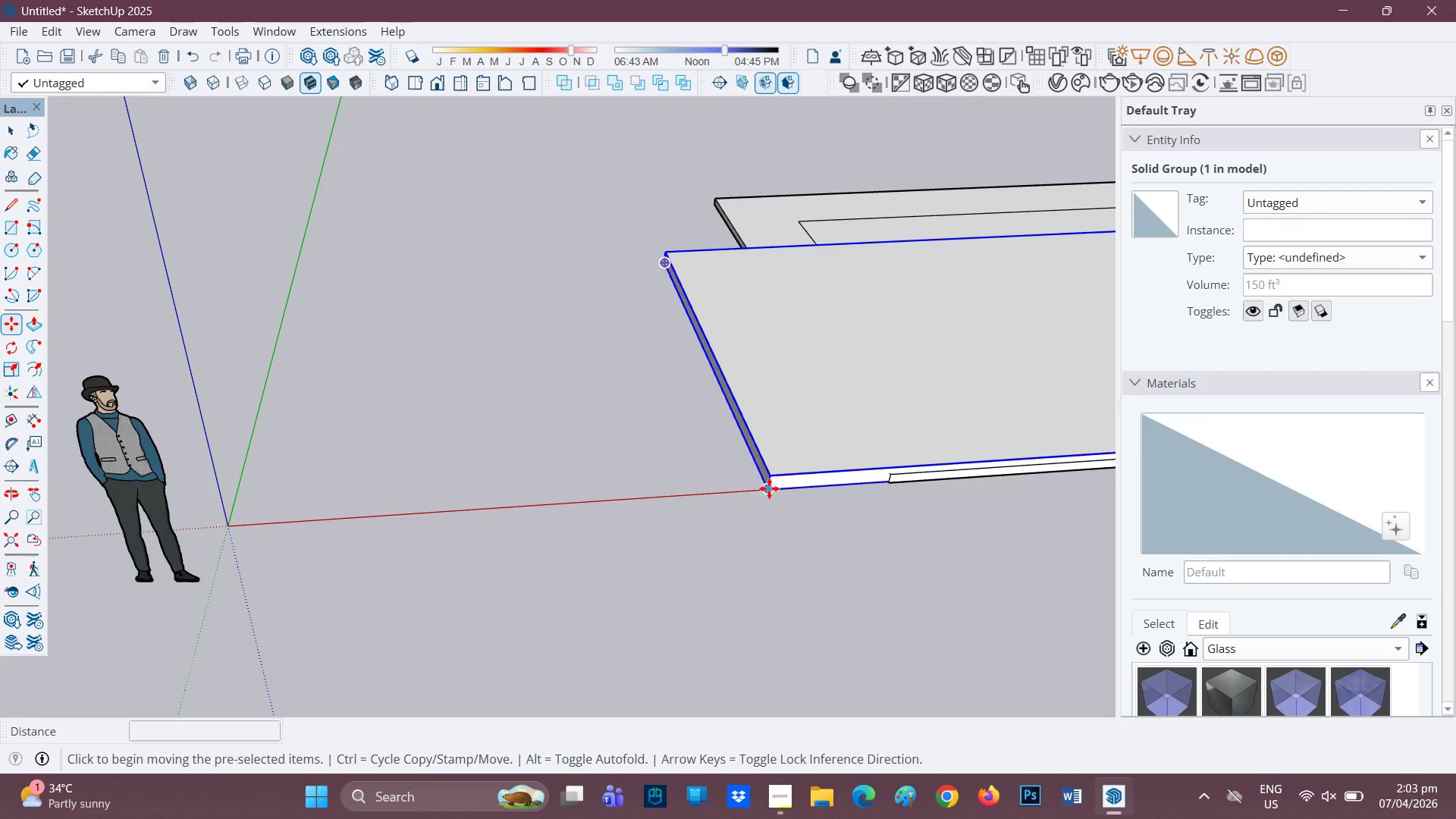 
left_click([769, 489])
 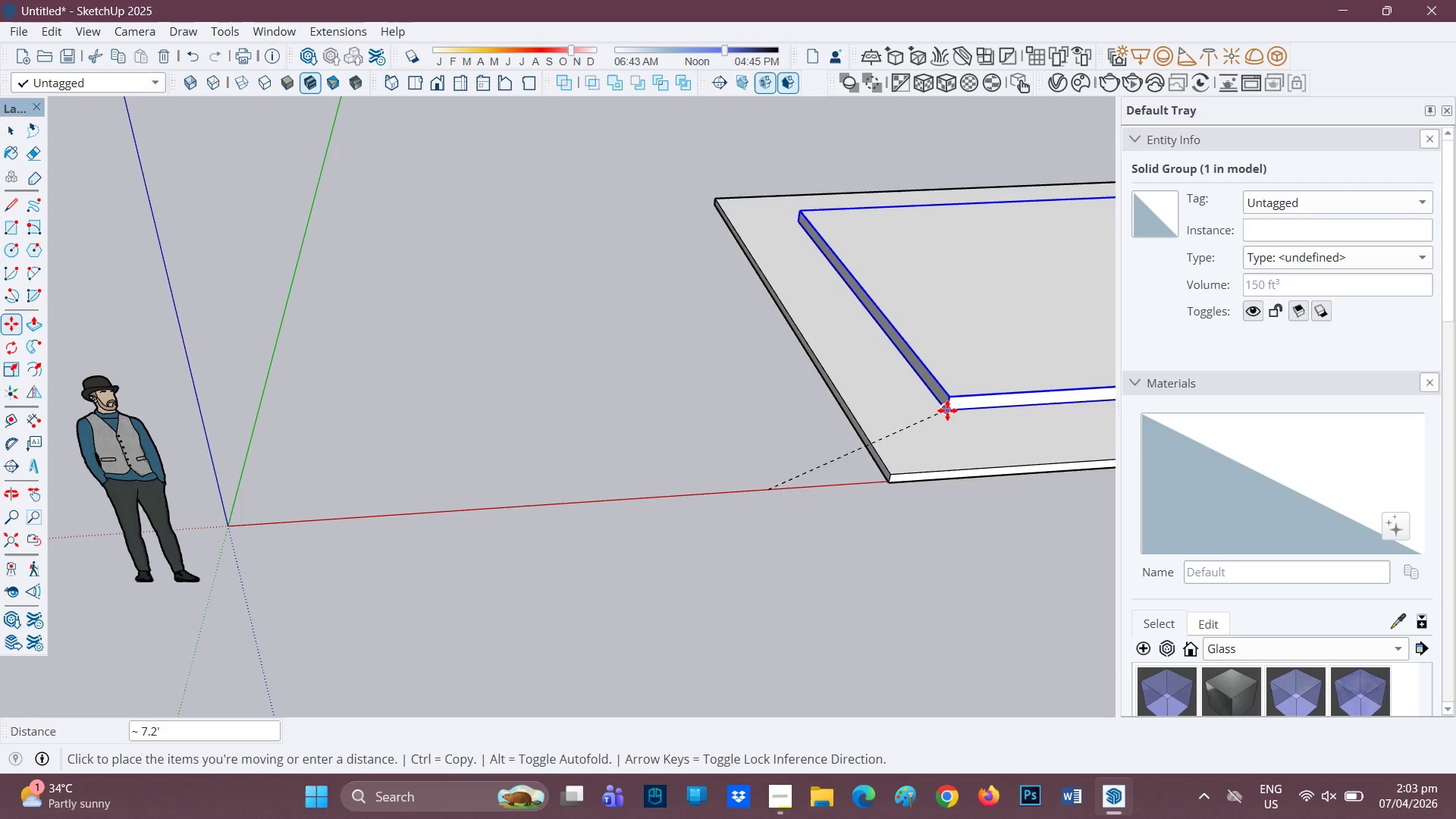 
left_click([947, 413])
 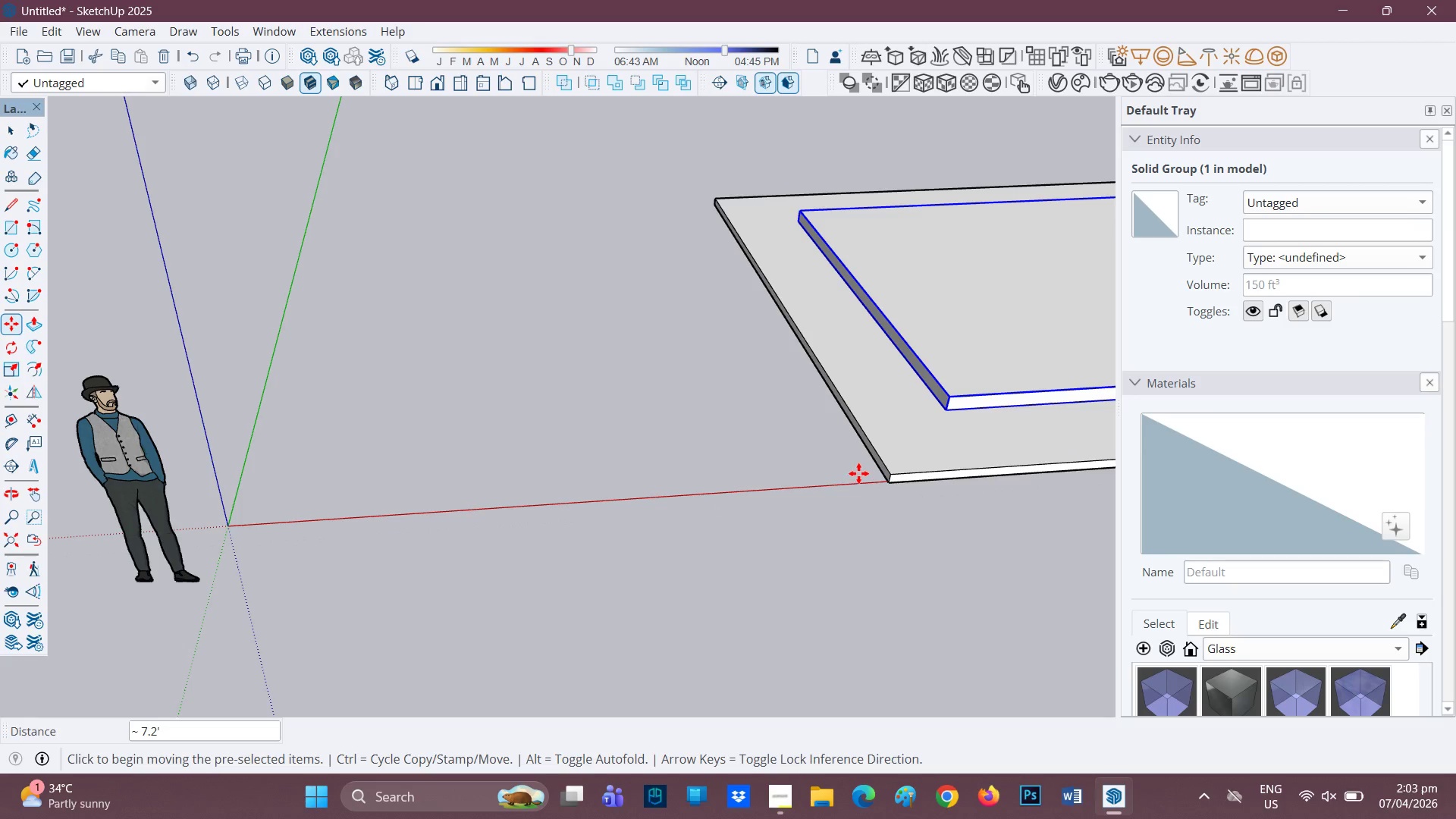 
key(H)
 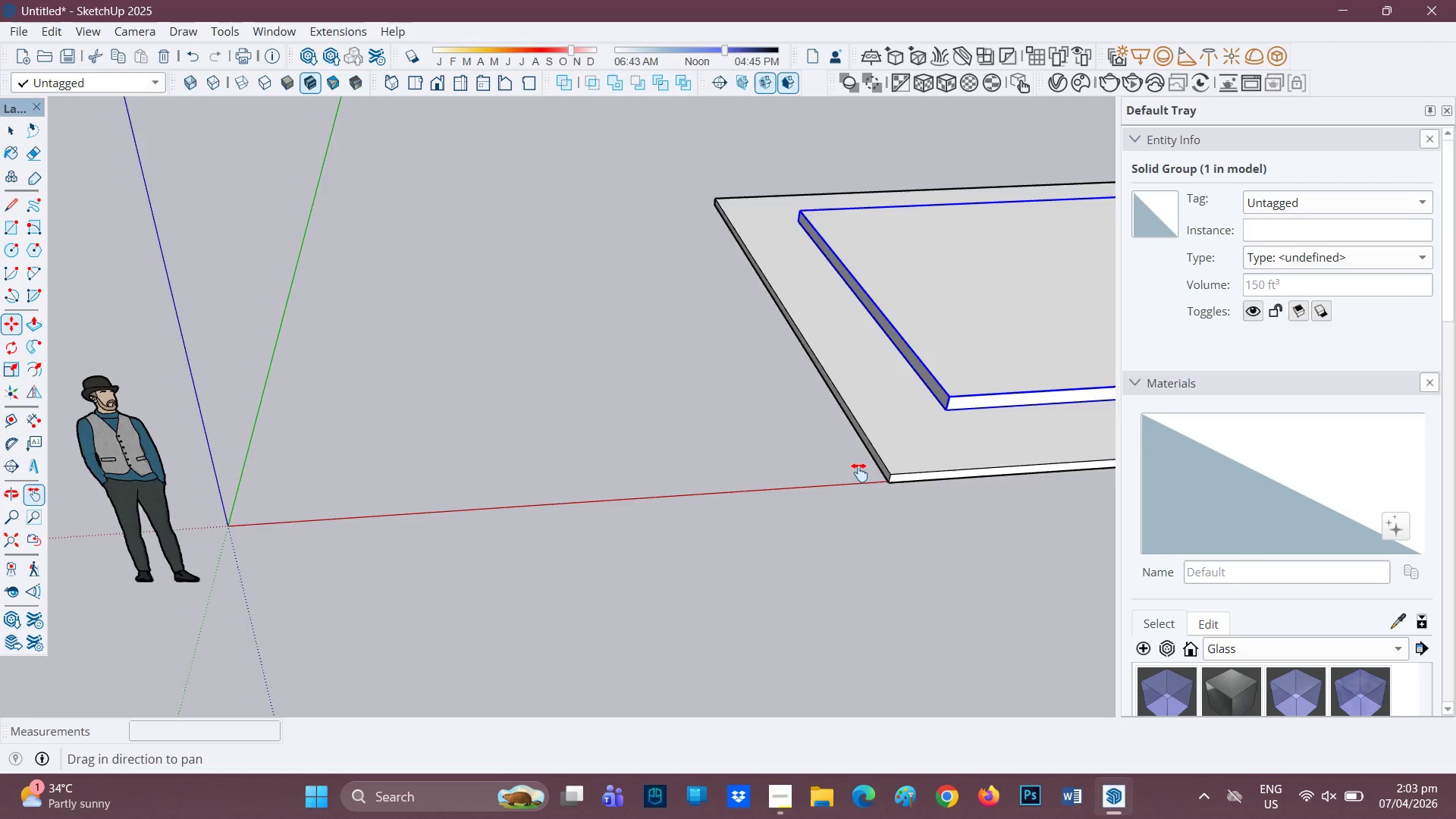 
left_click_drag(start_coordinate=[859, 472], to_coordinate=[190, 529])
 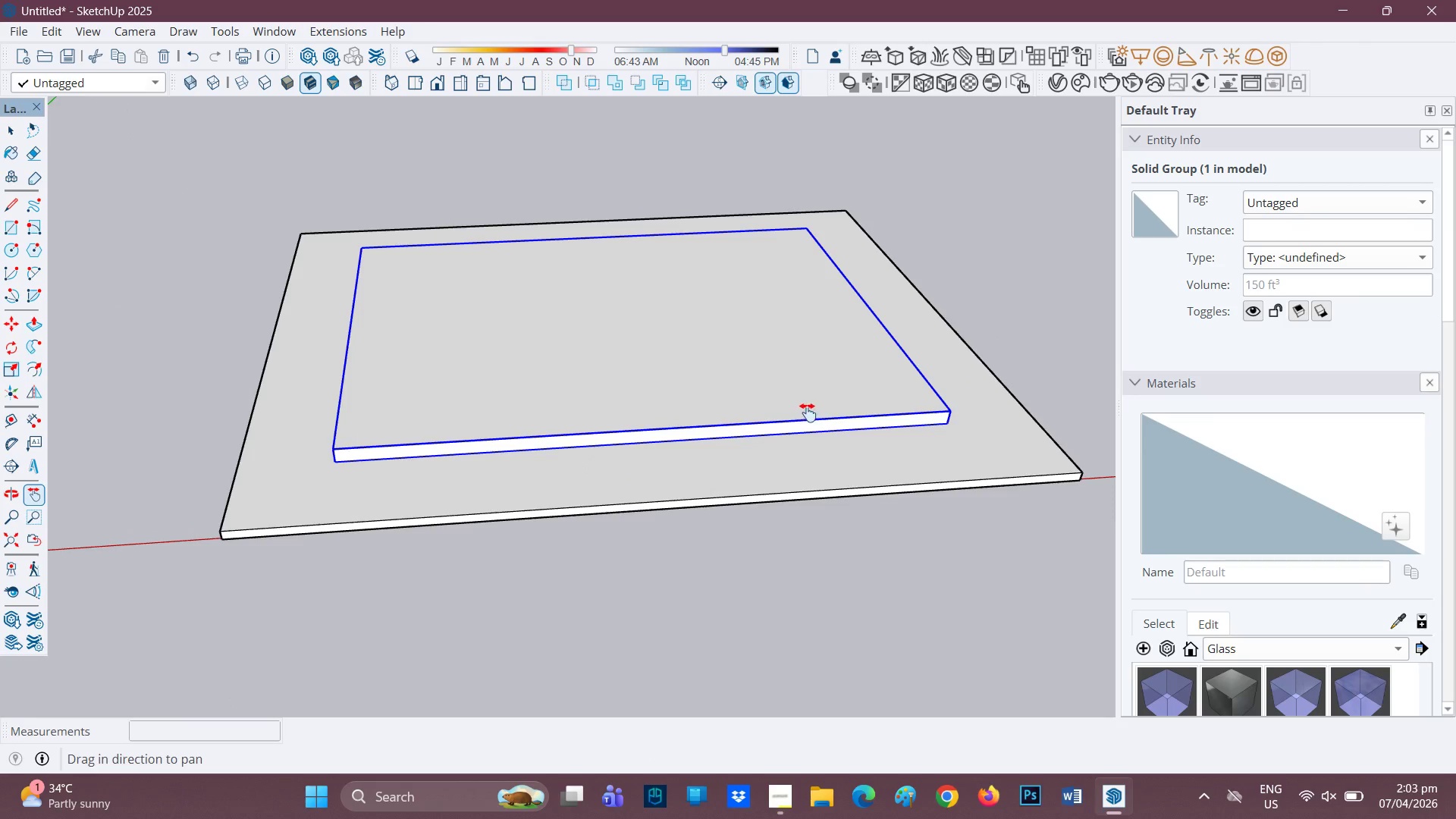 
scroll: coordinate [805, 416], scroll_direction: up, amount: 1.0
 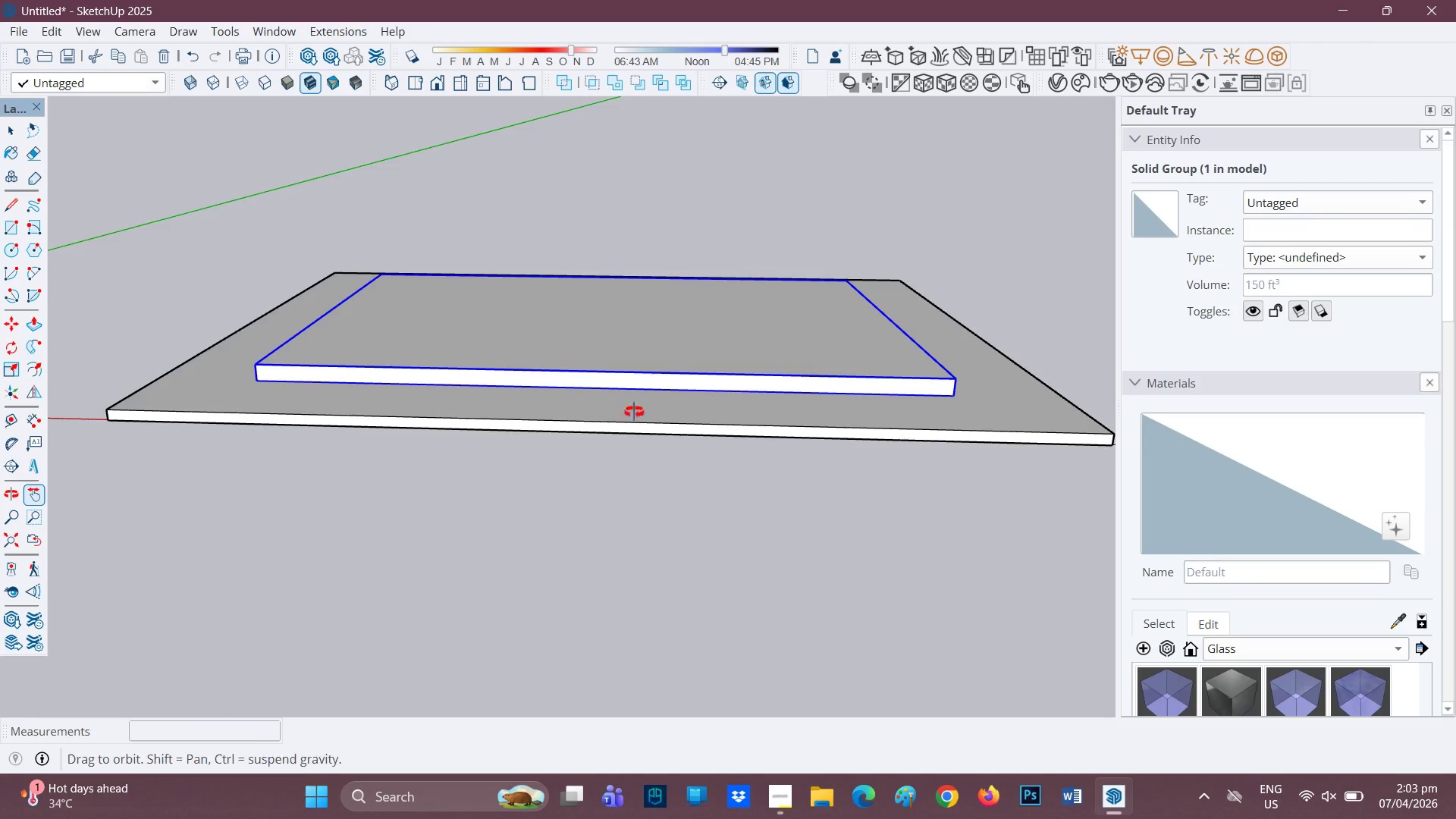 
scroll: coordinate [690, 495], scroll_direction: down, amount: 2.0
 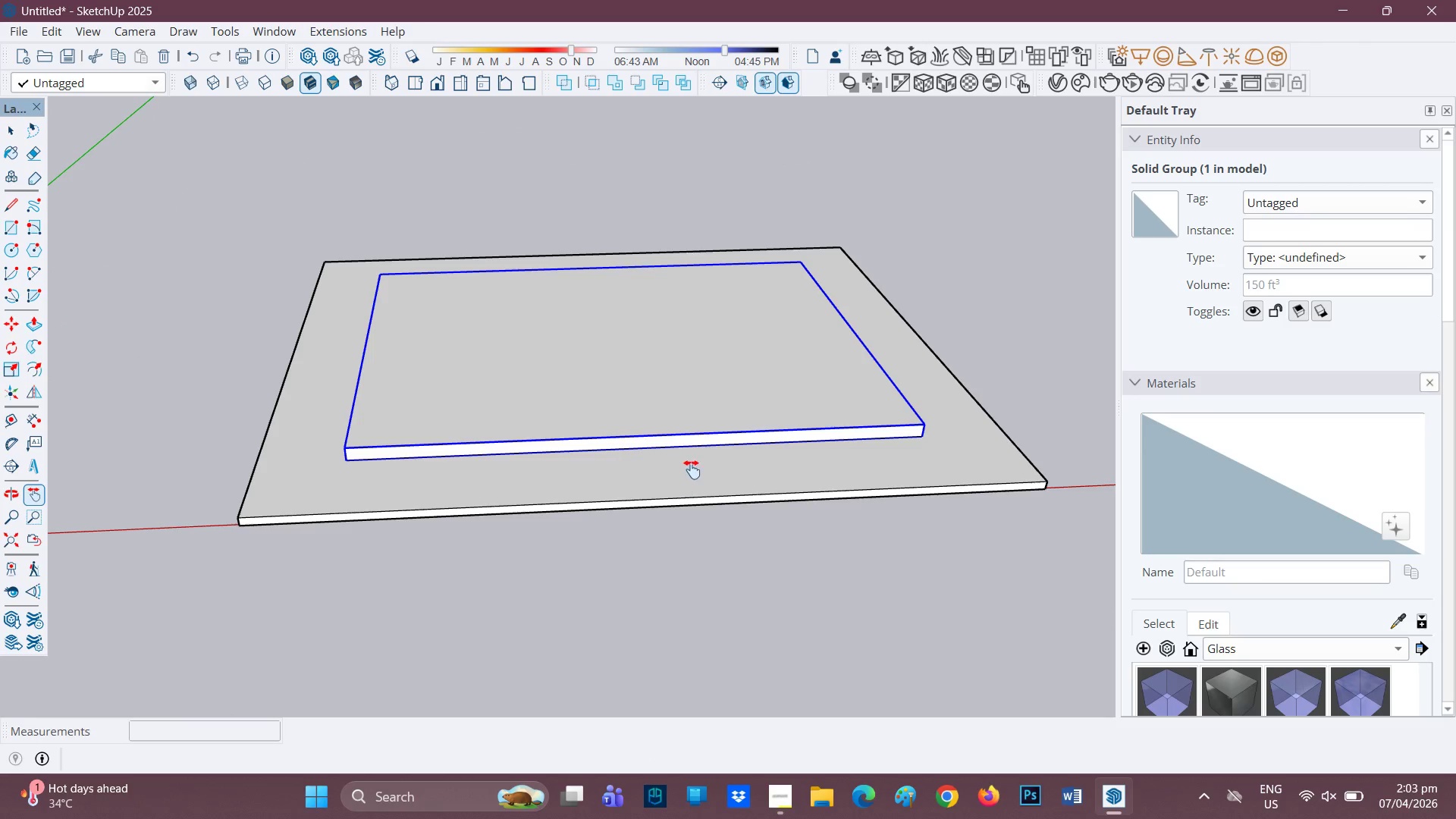 
scroll: coordinate [693, 465], scroll_direction: up, amount: 1.0
 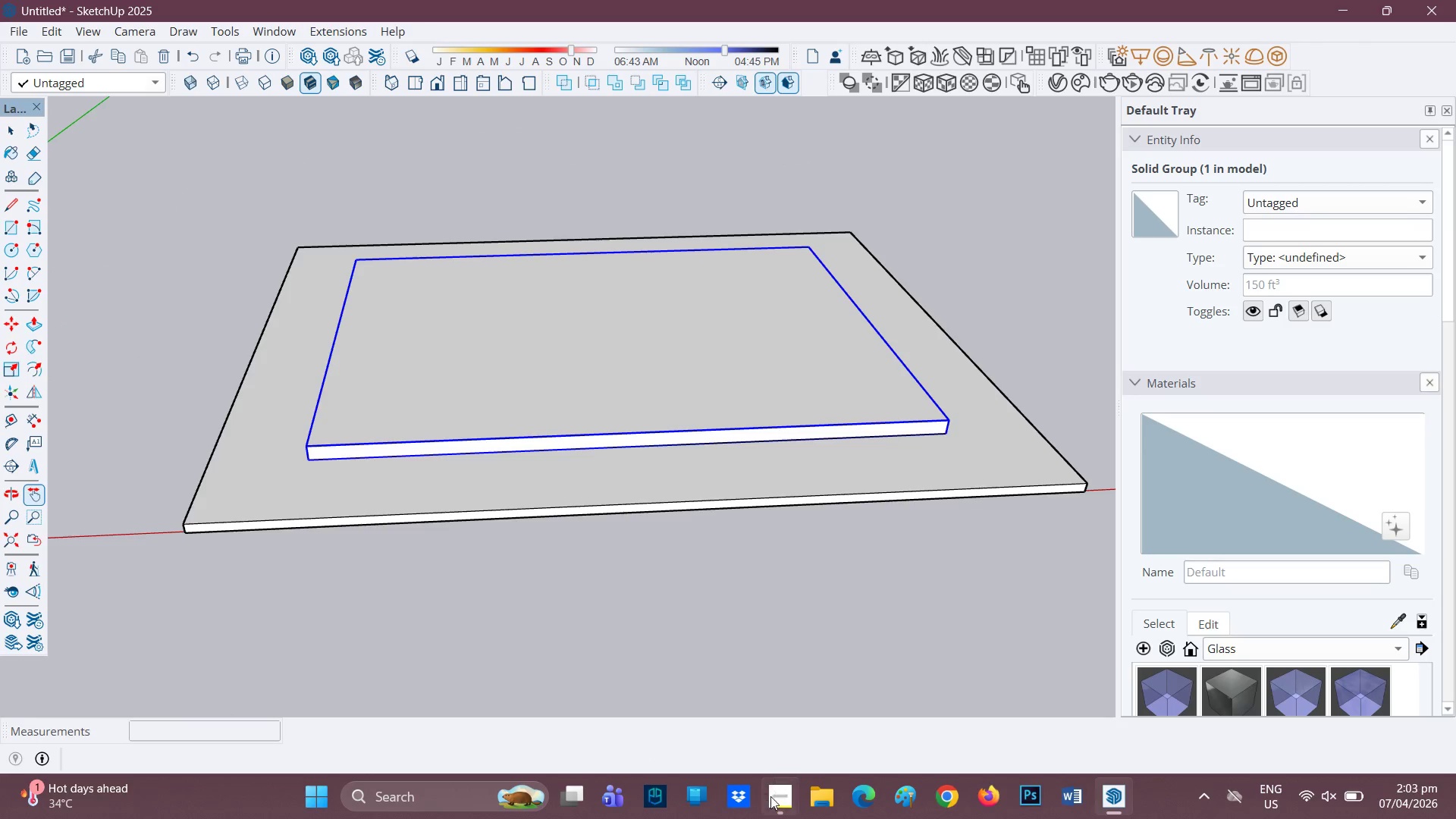 
left_click([776, 799])